 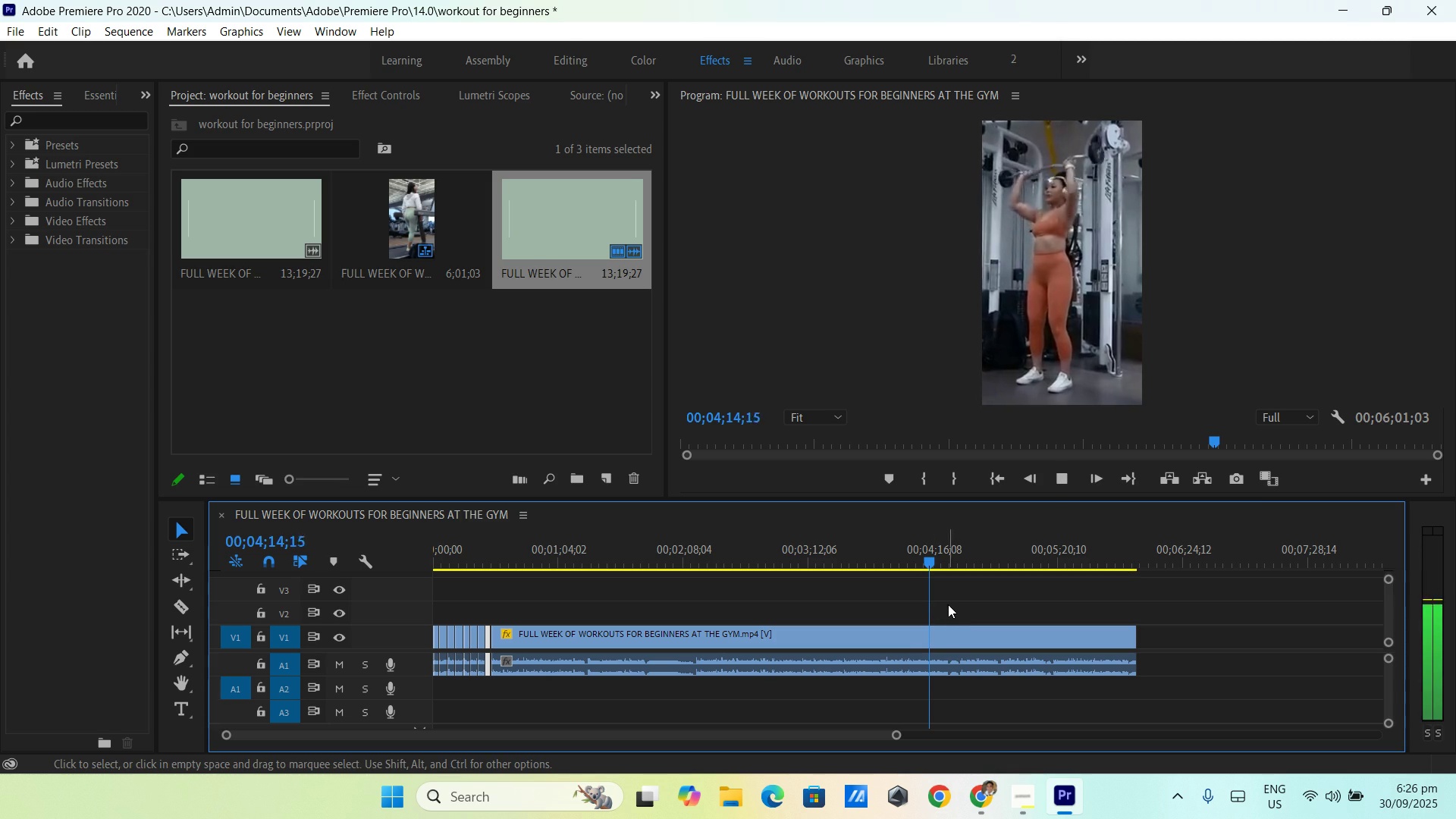 
key(Space)
 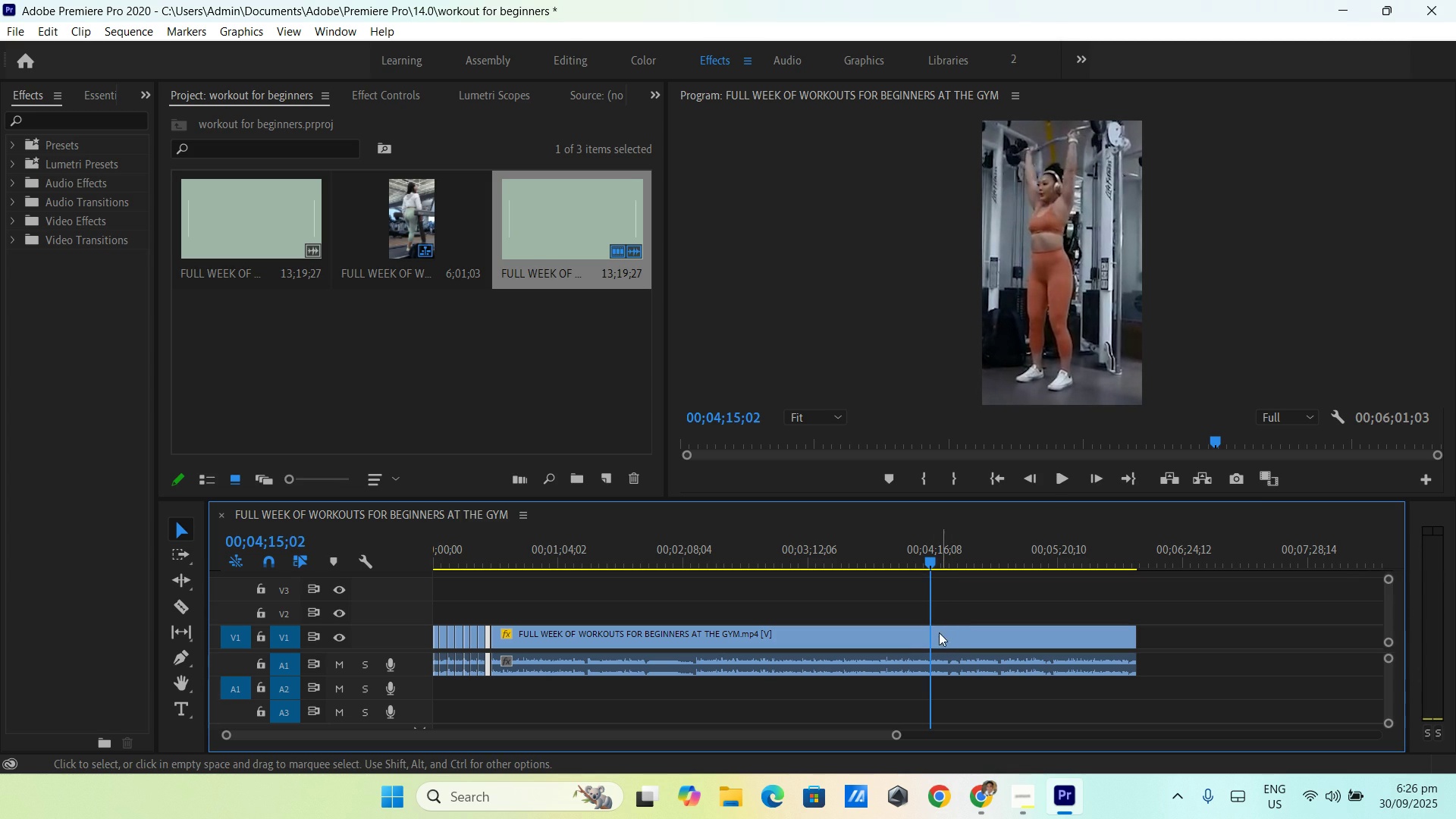 
key(C)
 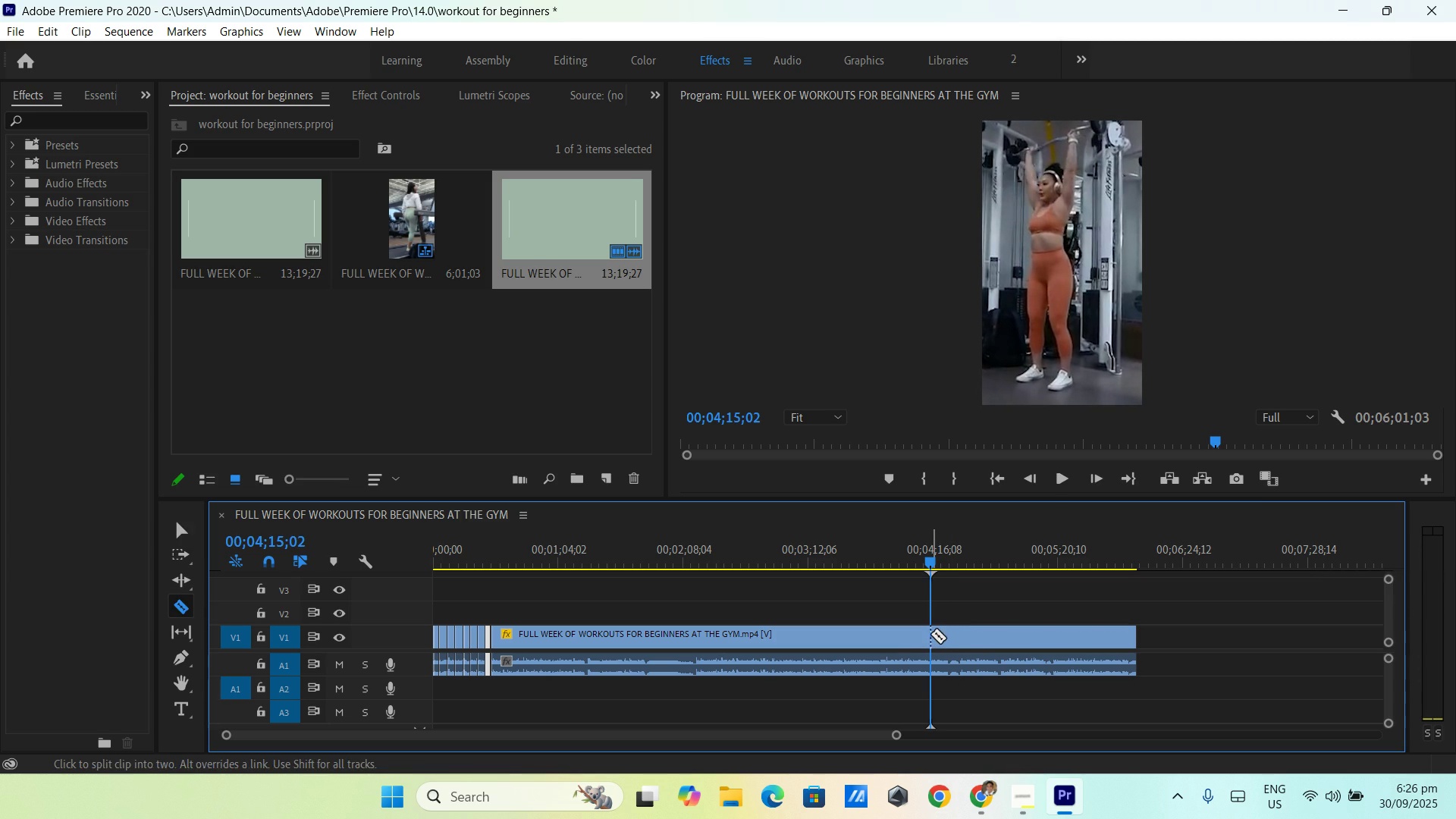 
left_click([930, 634])
 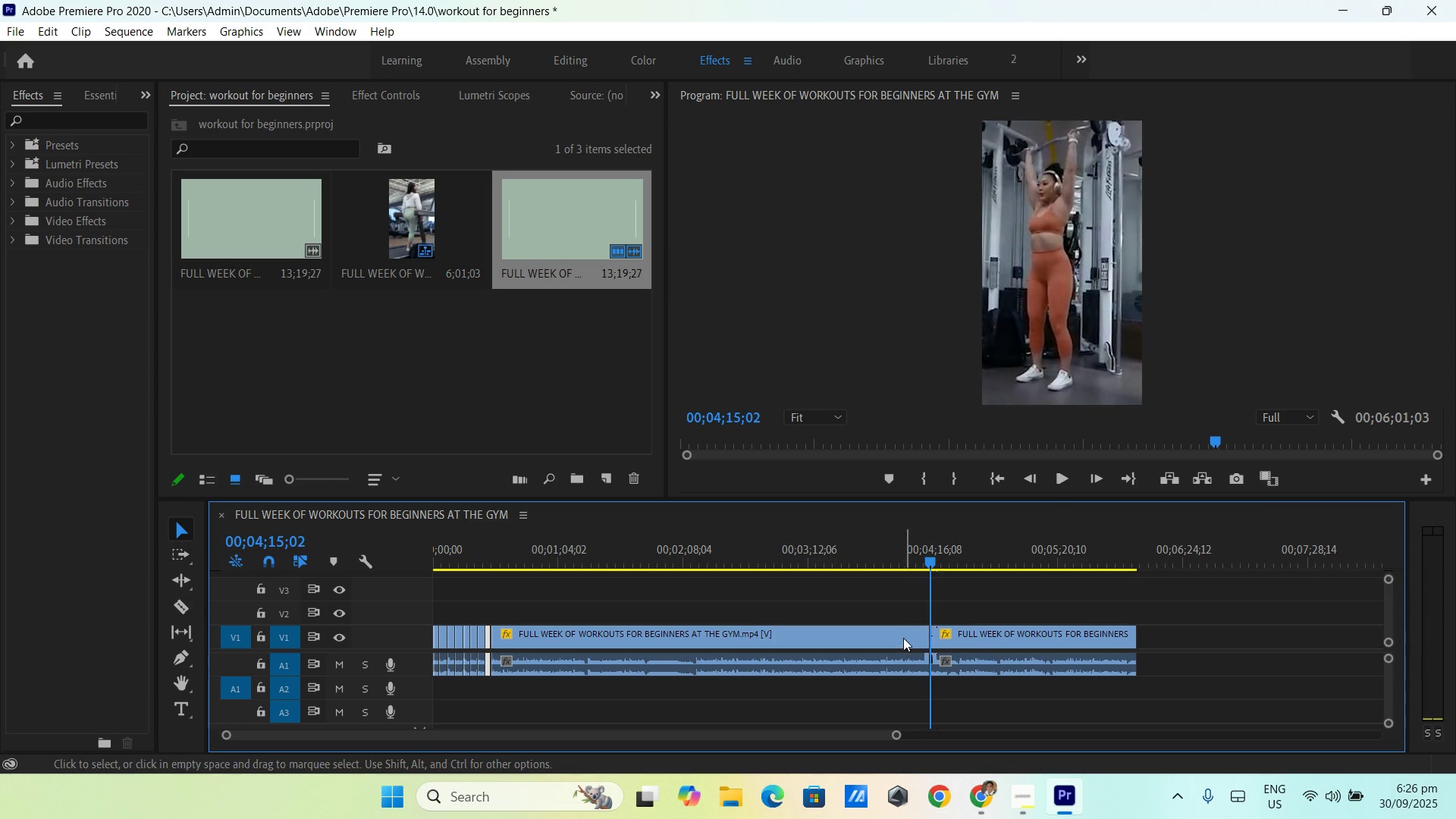 
key(V)
 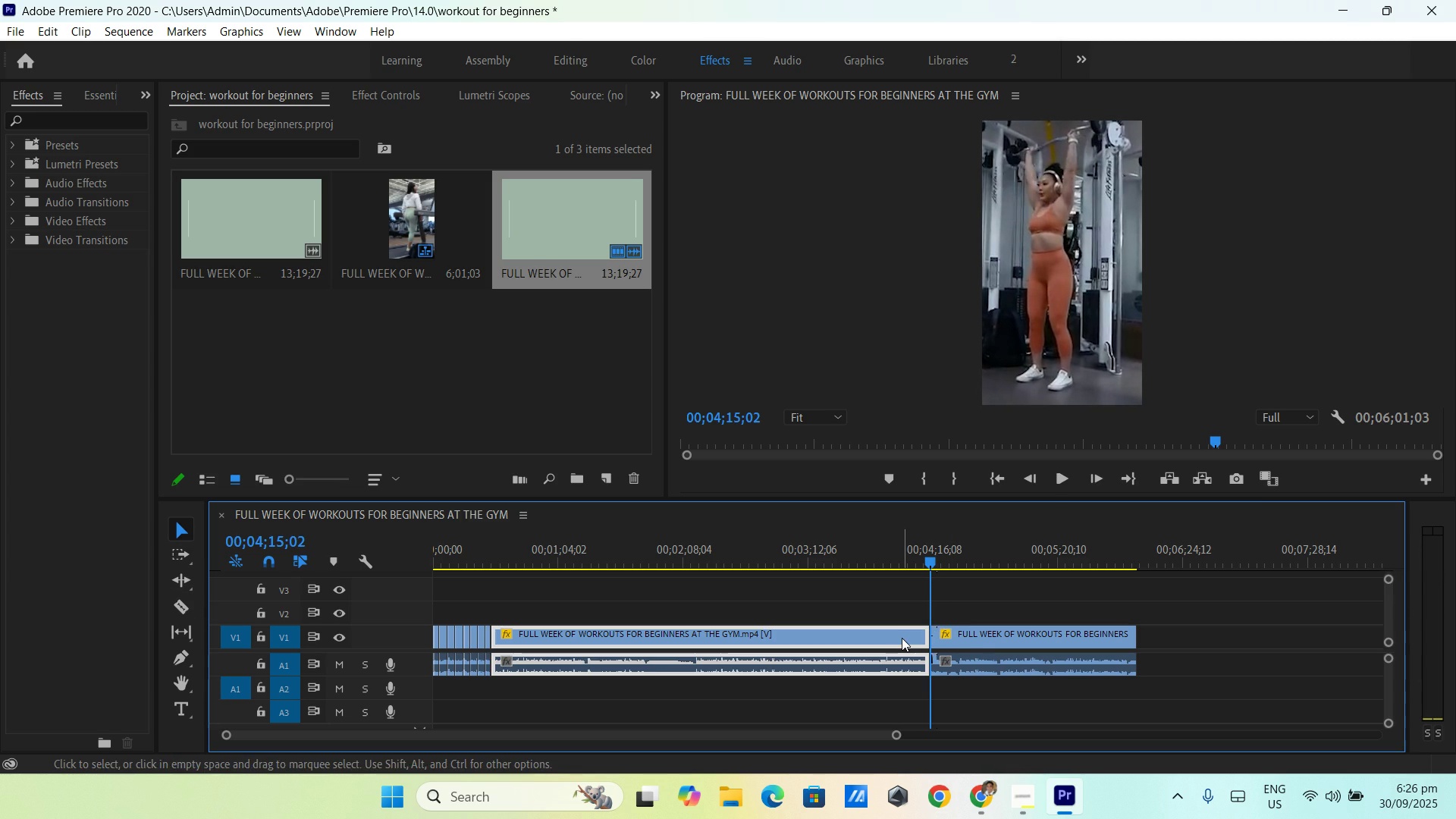 
double_click([902, 638])
 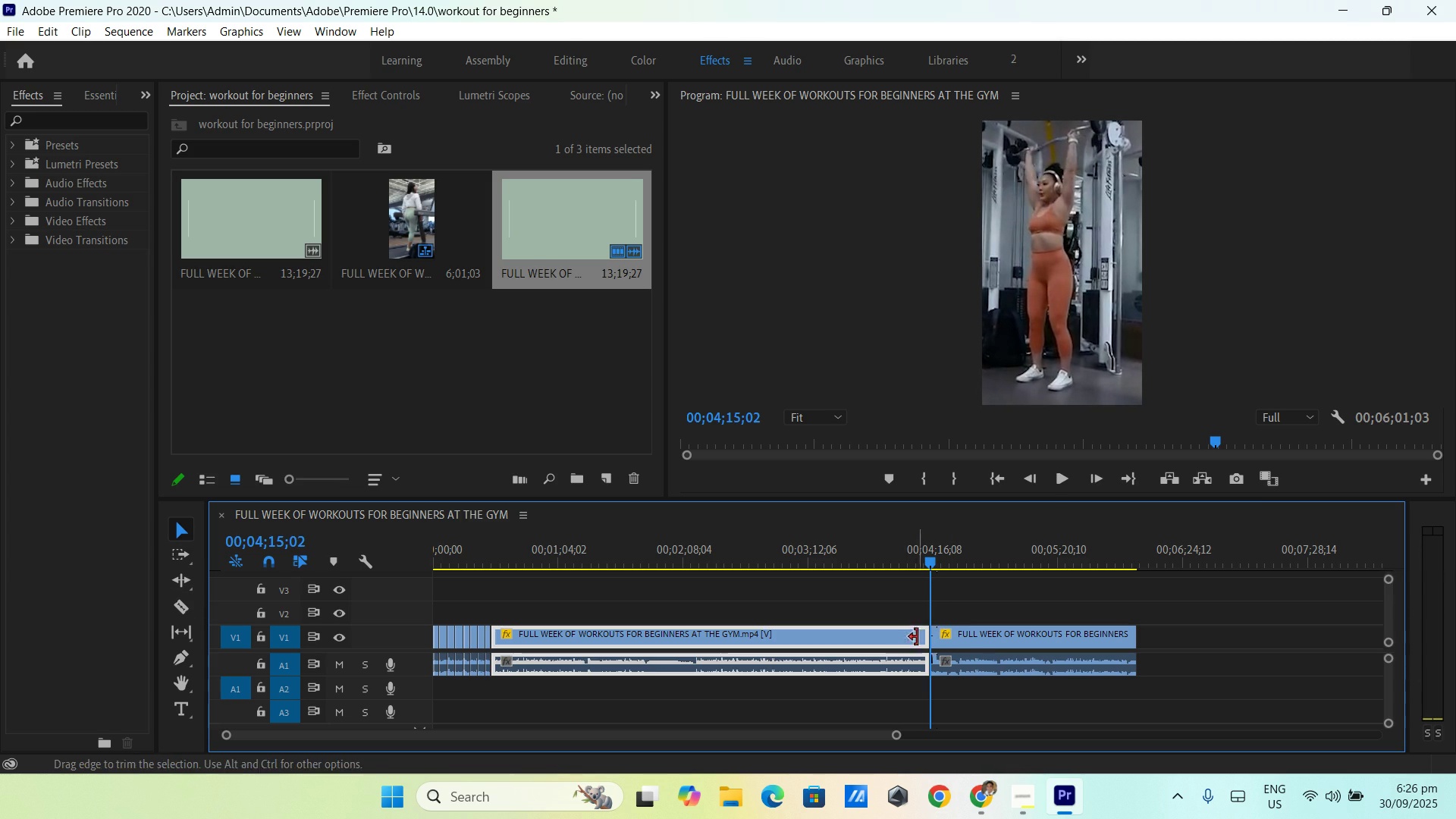 
key(Backspace)